 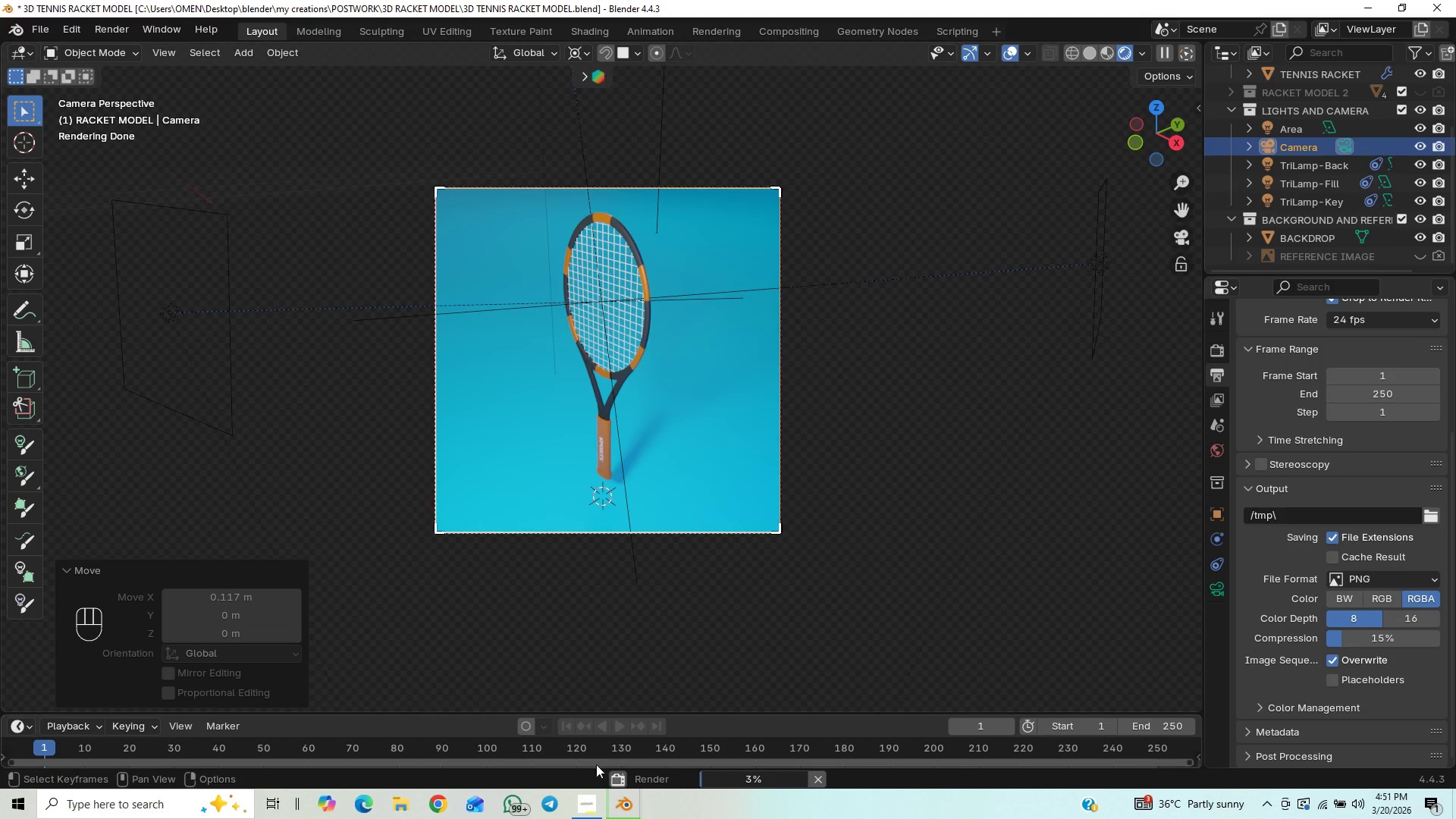 
mouse_move([596, 808])
 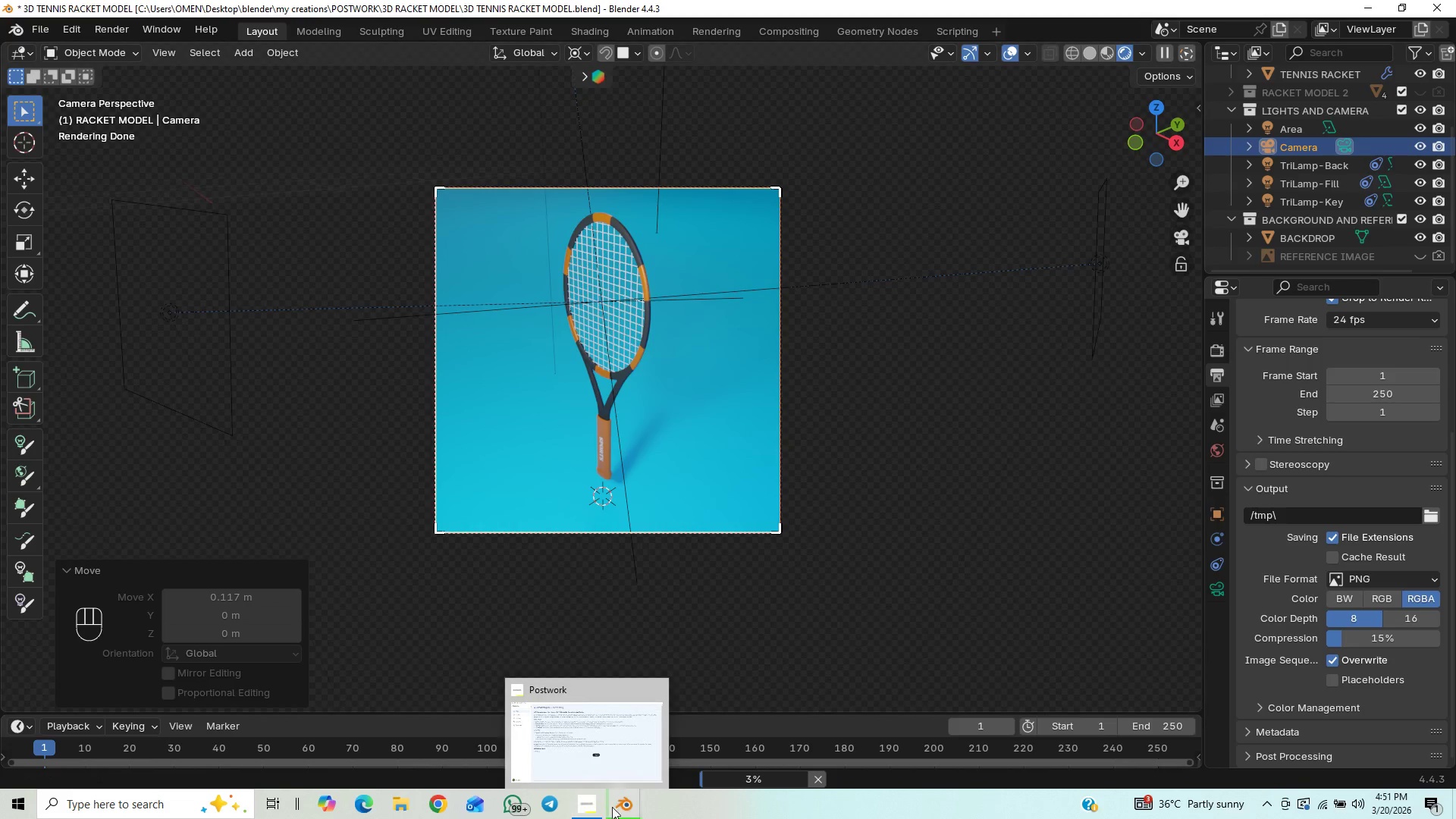 
mouse_move([617, 789])
 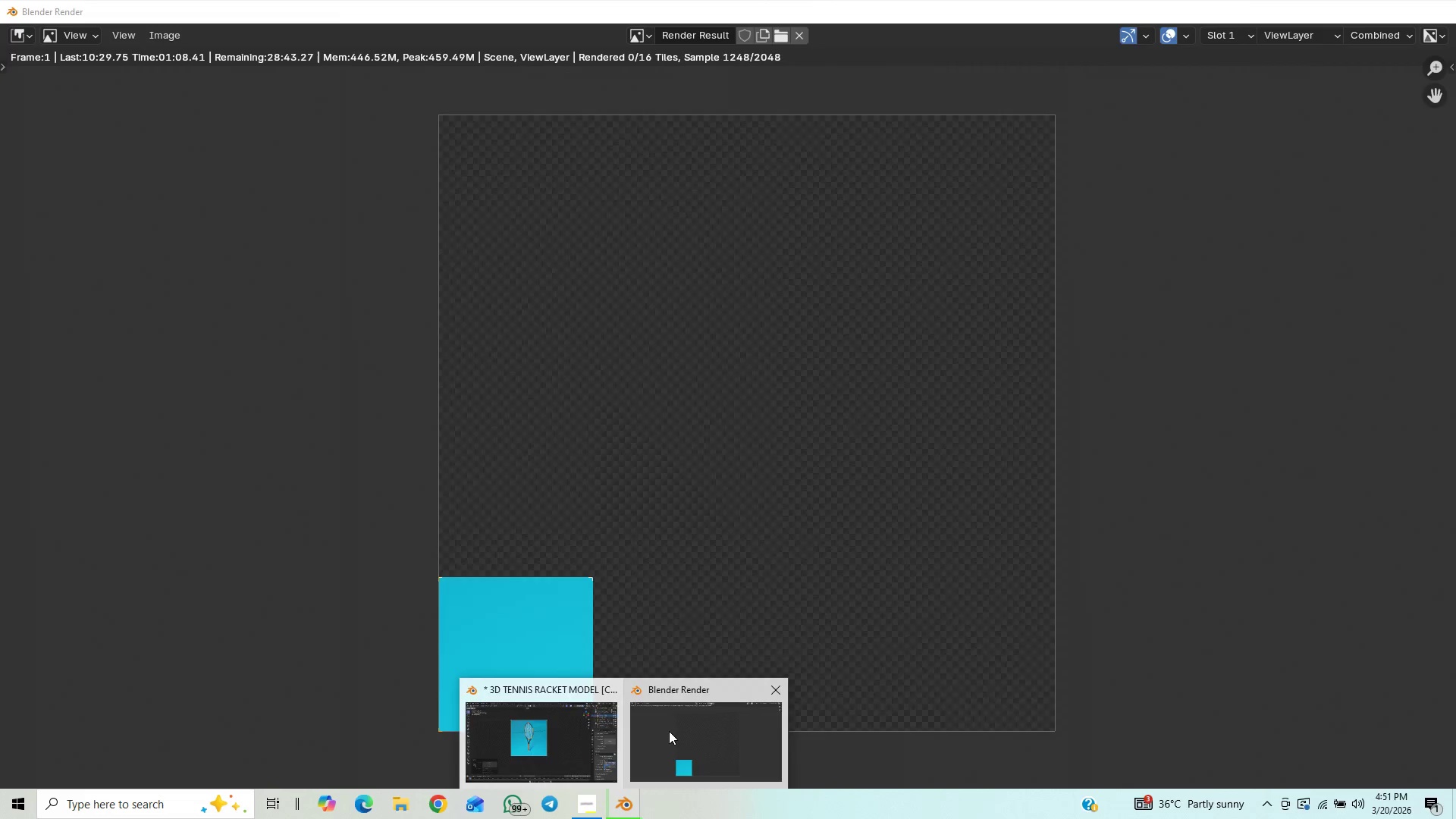 
left_click([669, 731])
 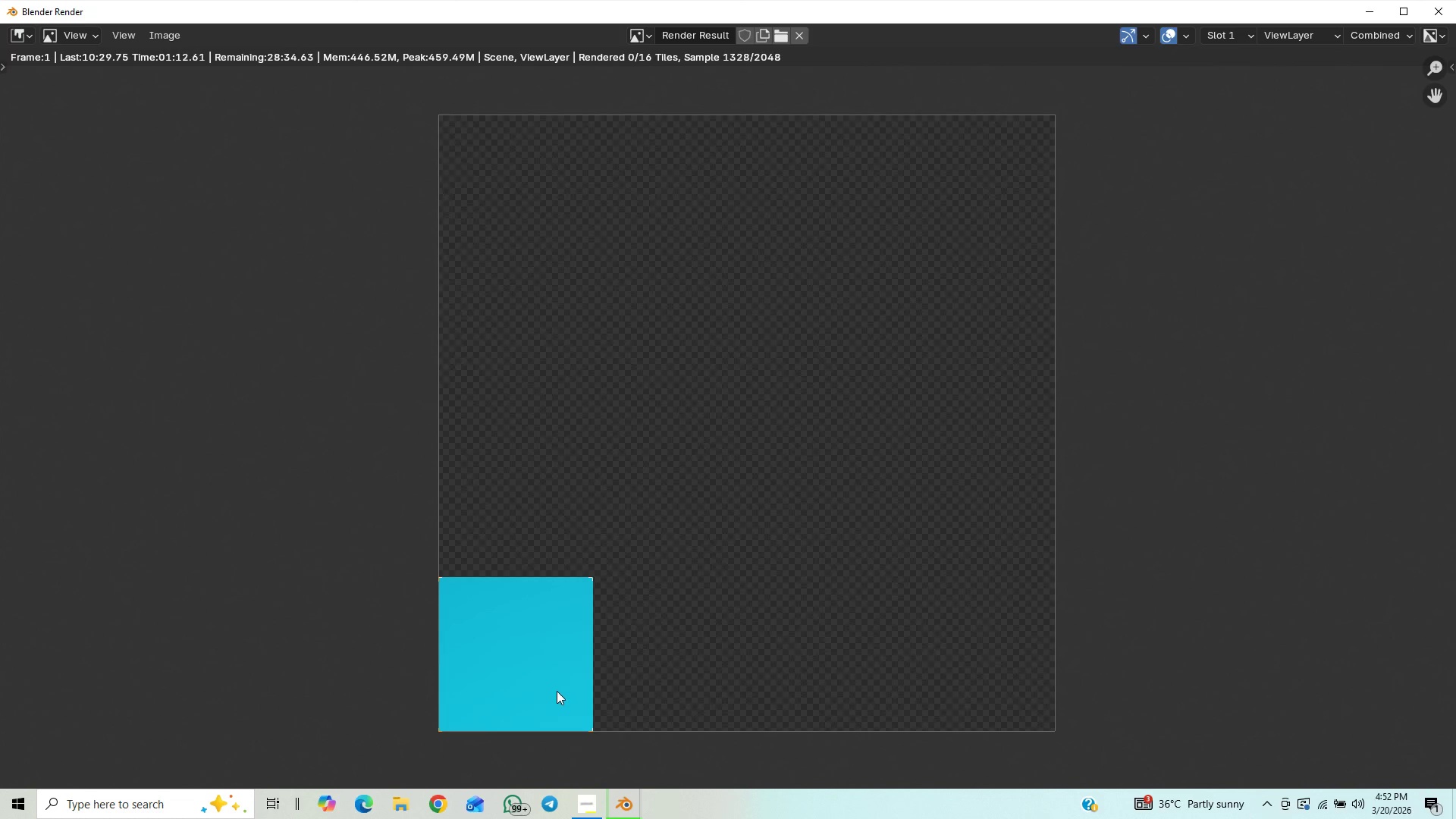 
left_click([594, 814])